 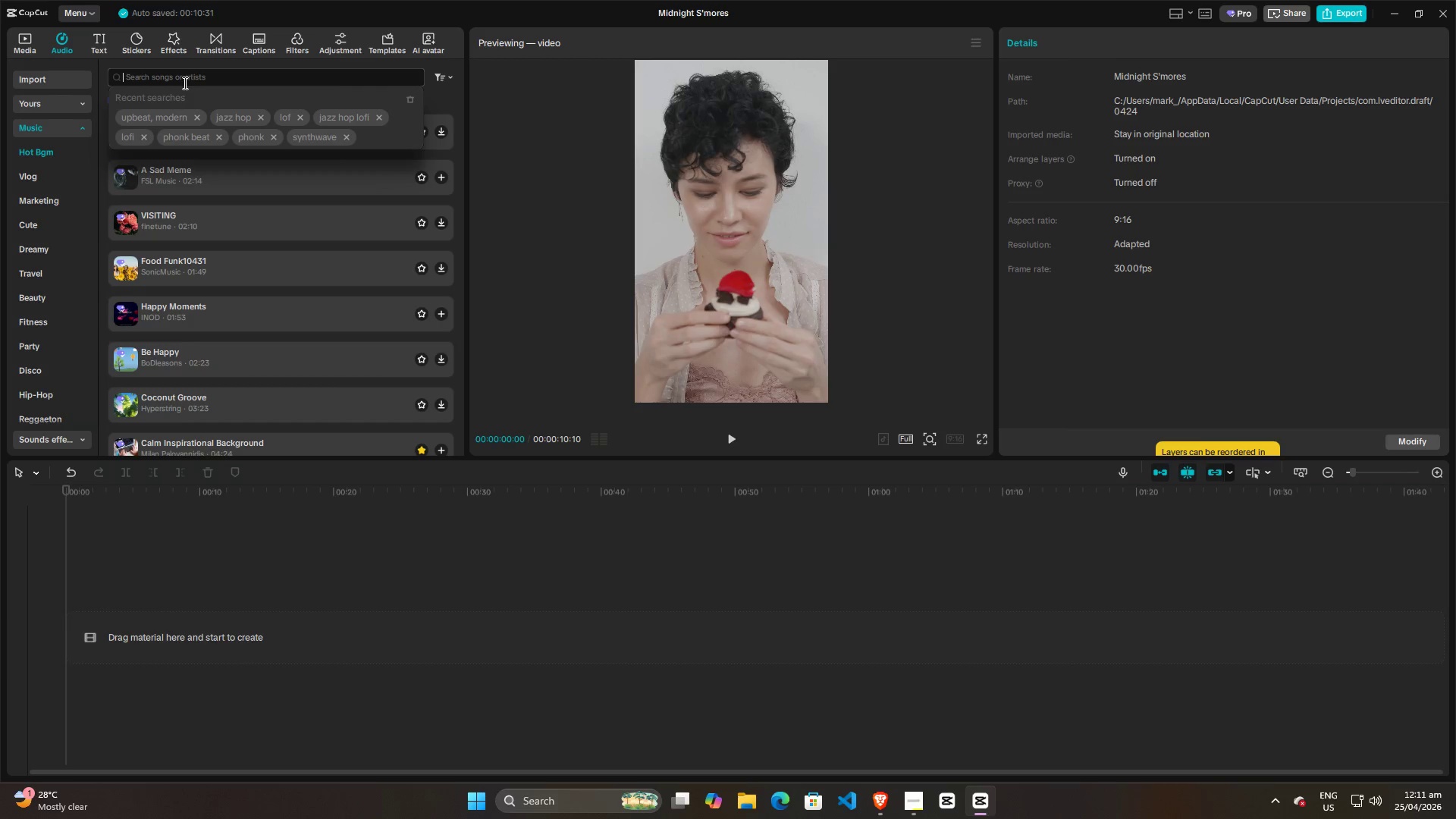 
type(upbeat lofi)
 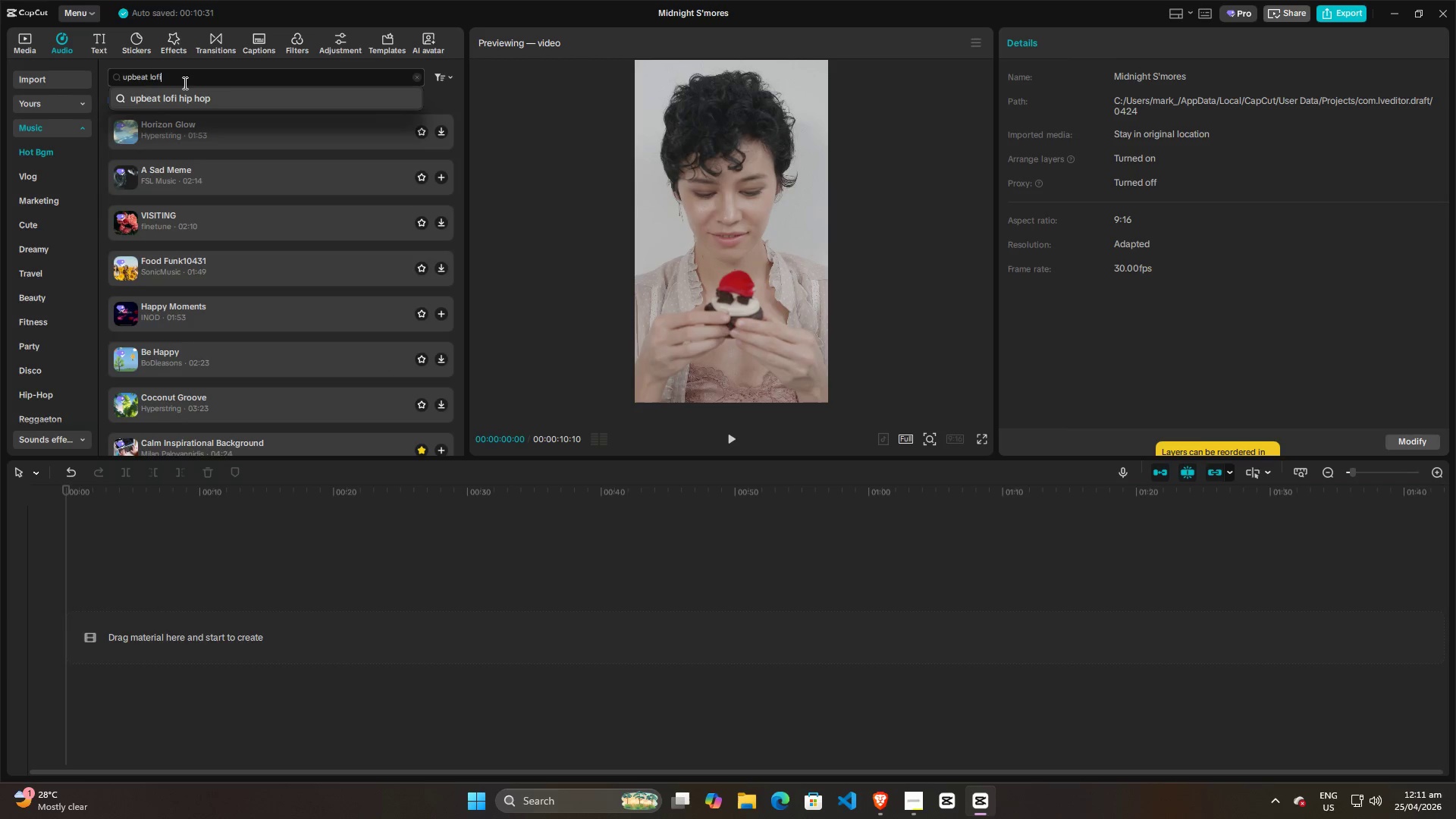 
key(Enter)
 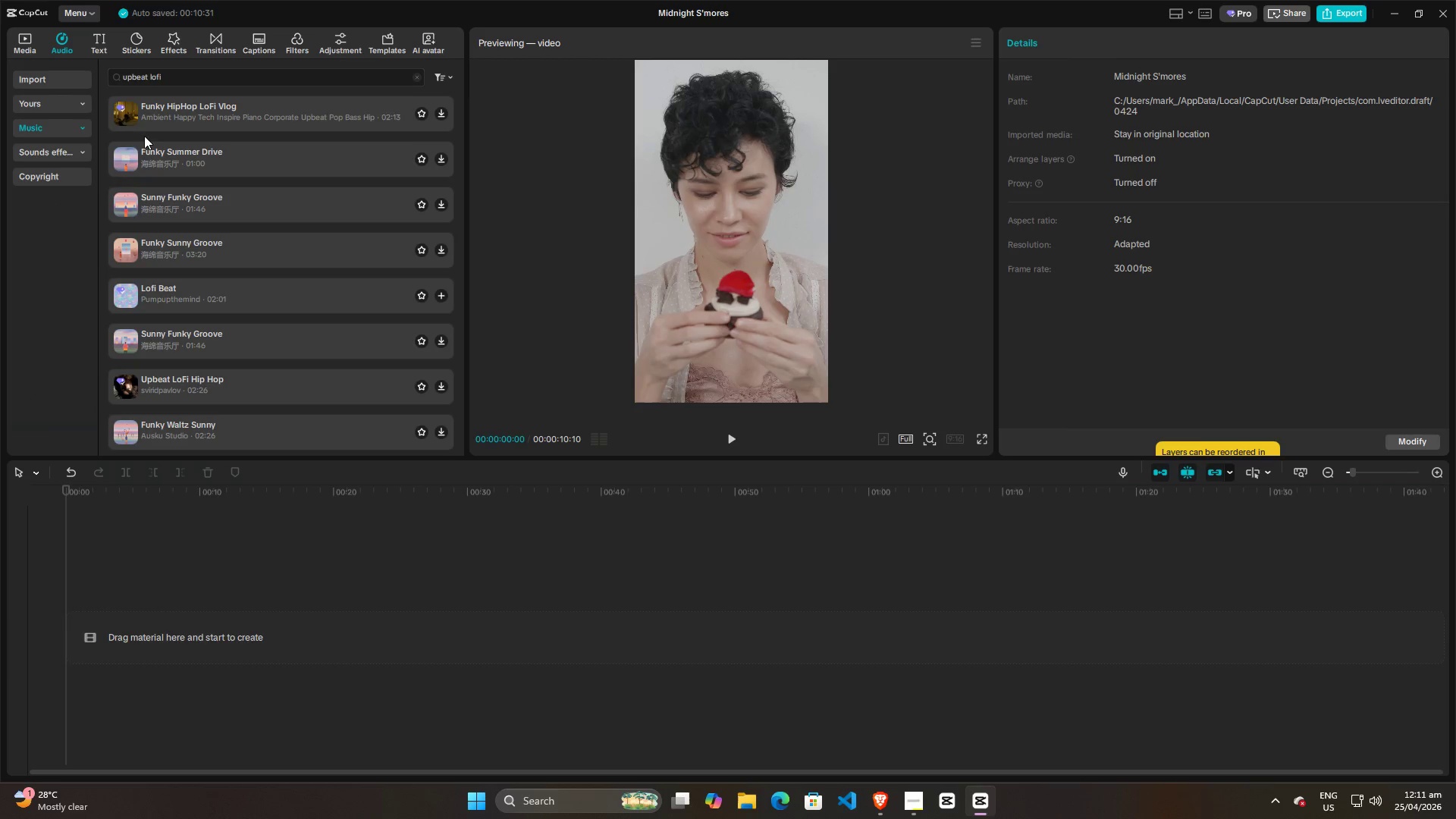 
left_click([128, 109])
 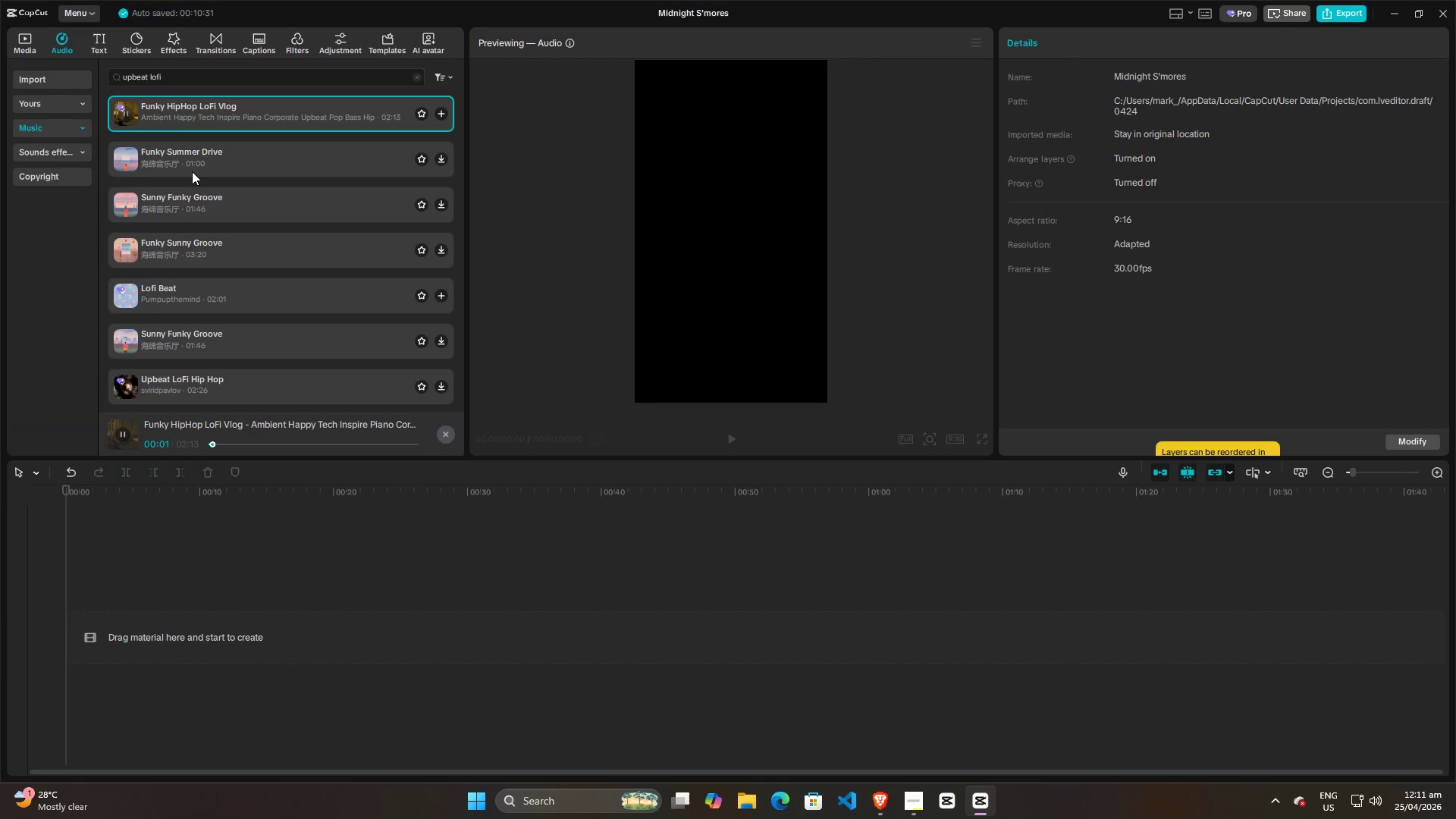 
key(Alt+AltLeft)
 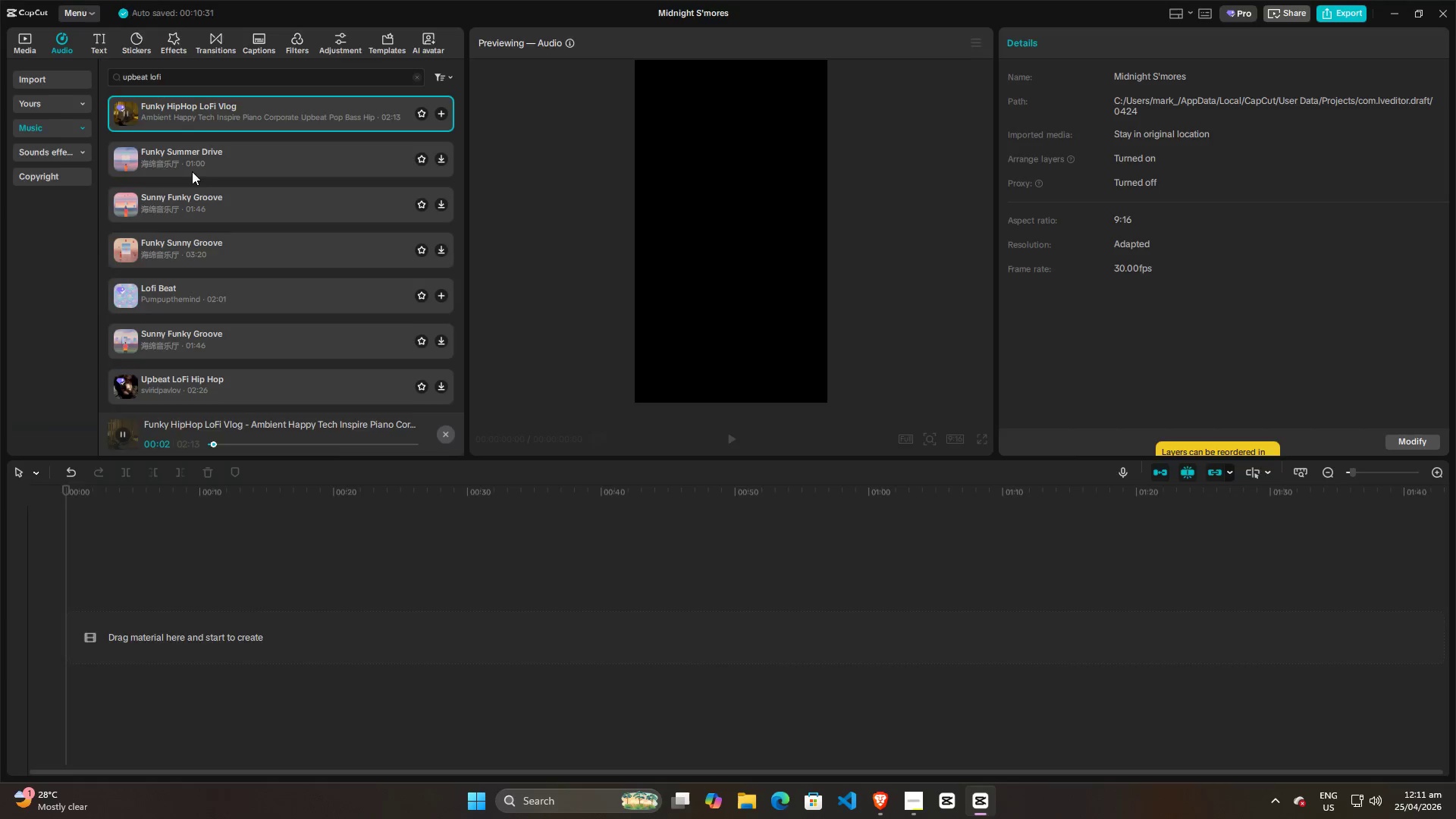 
key(Alt+Tab)